 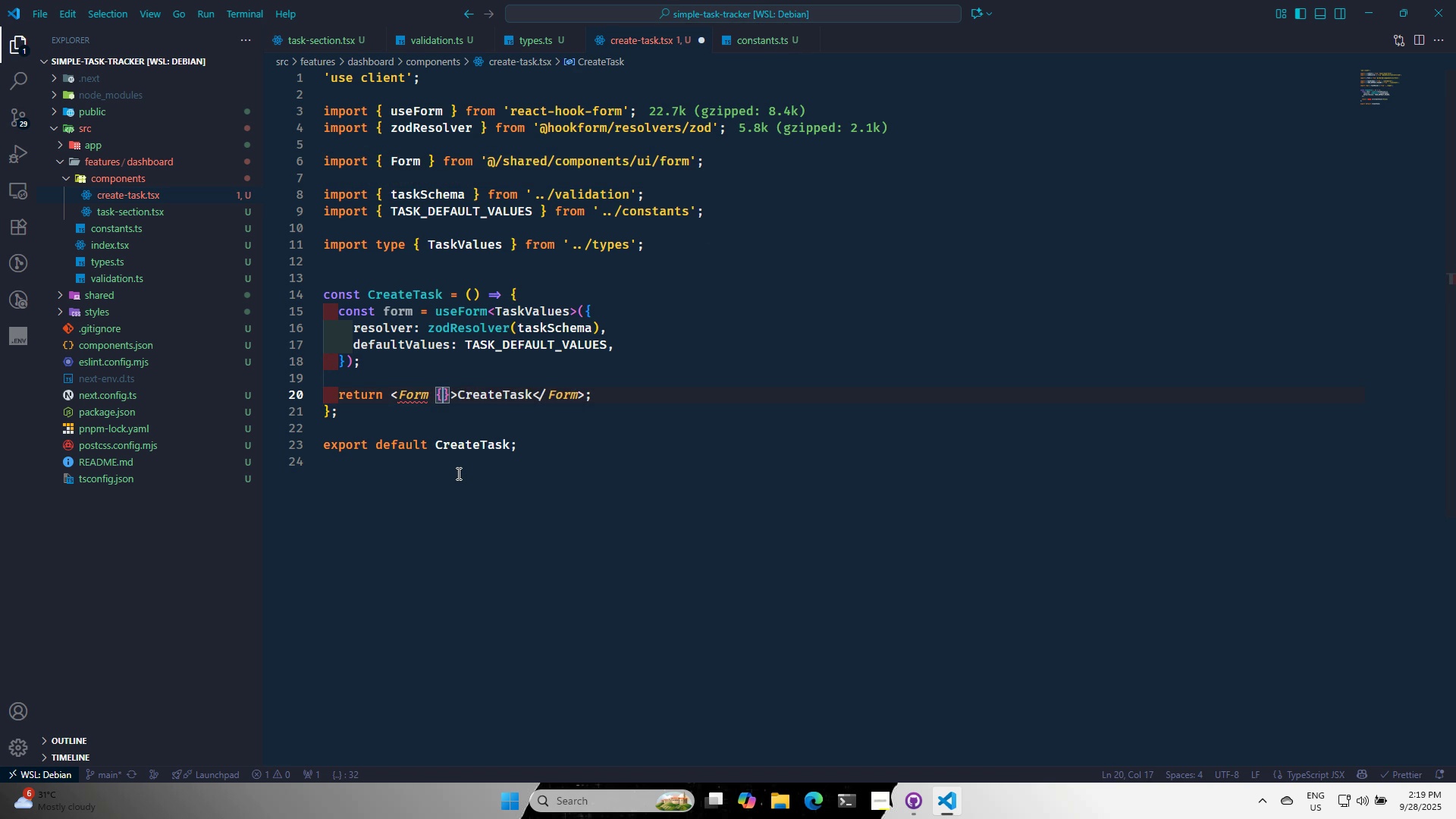 
key(Period)
 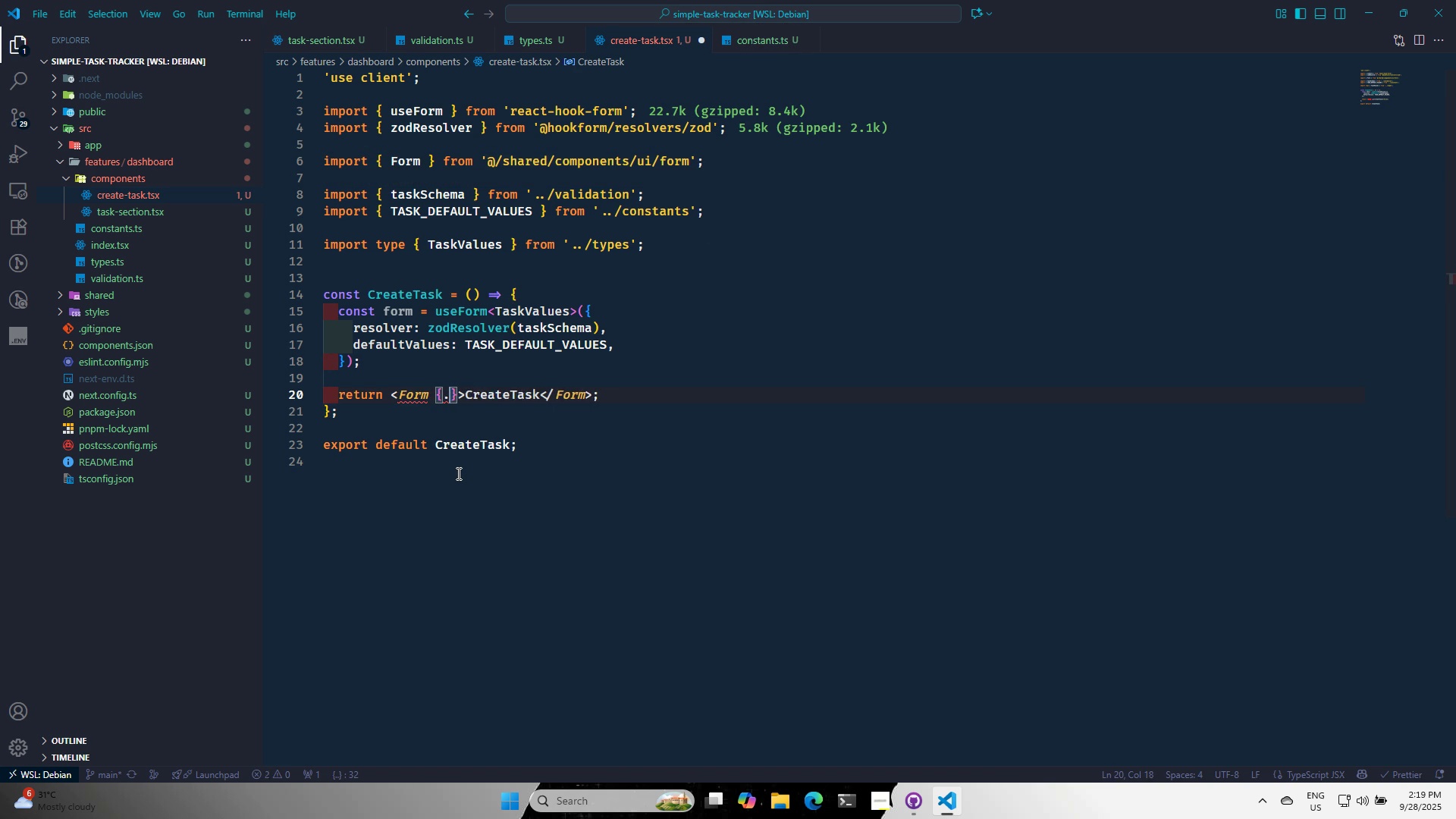 
key(Period)
 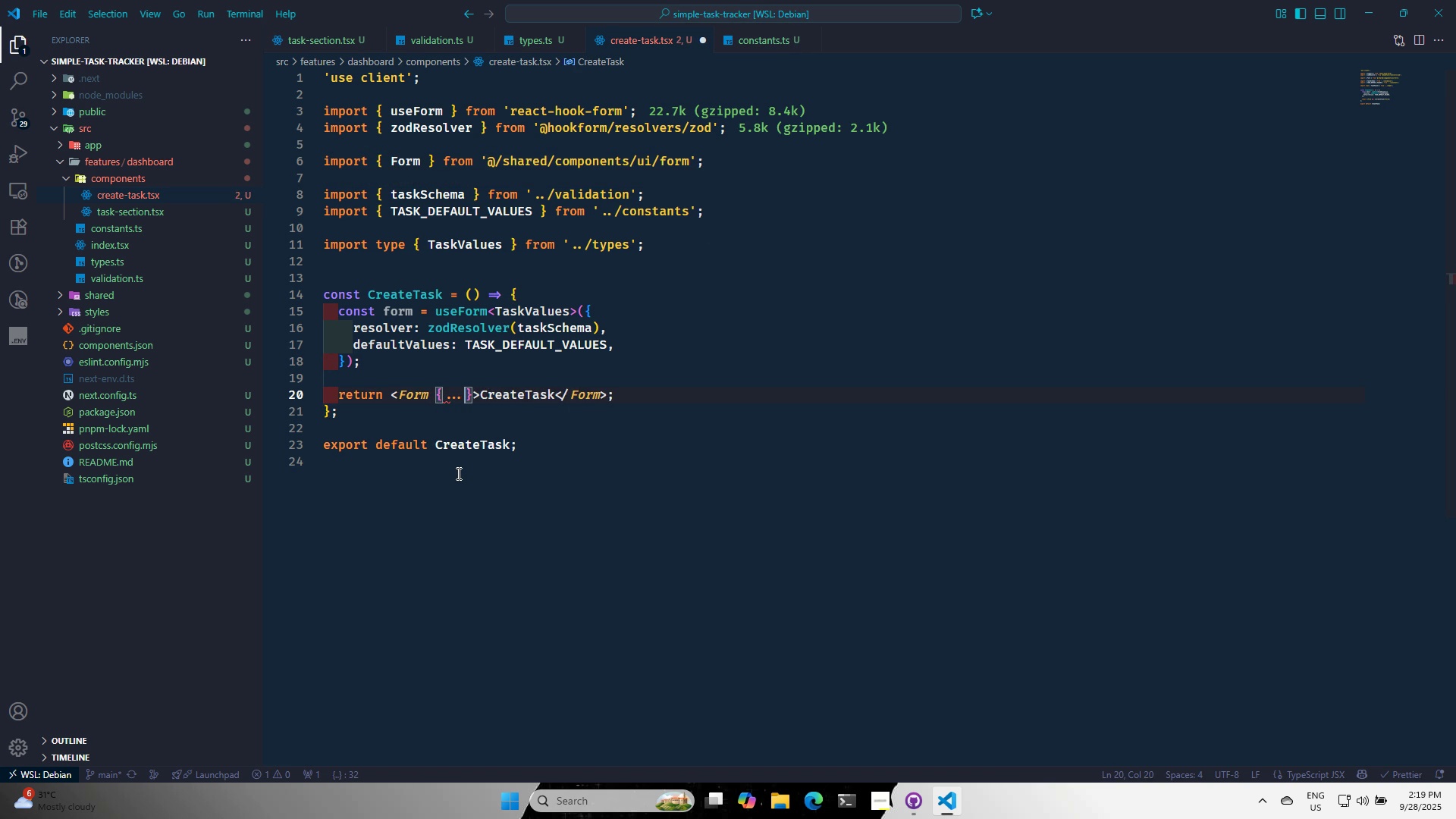 
key(Period)
 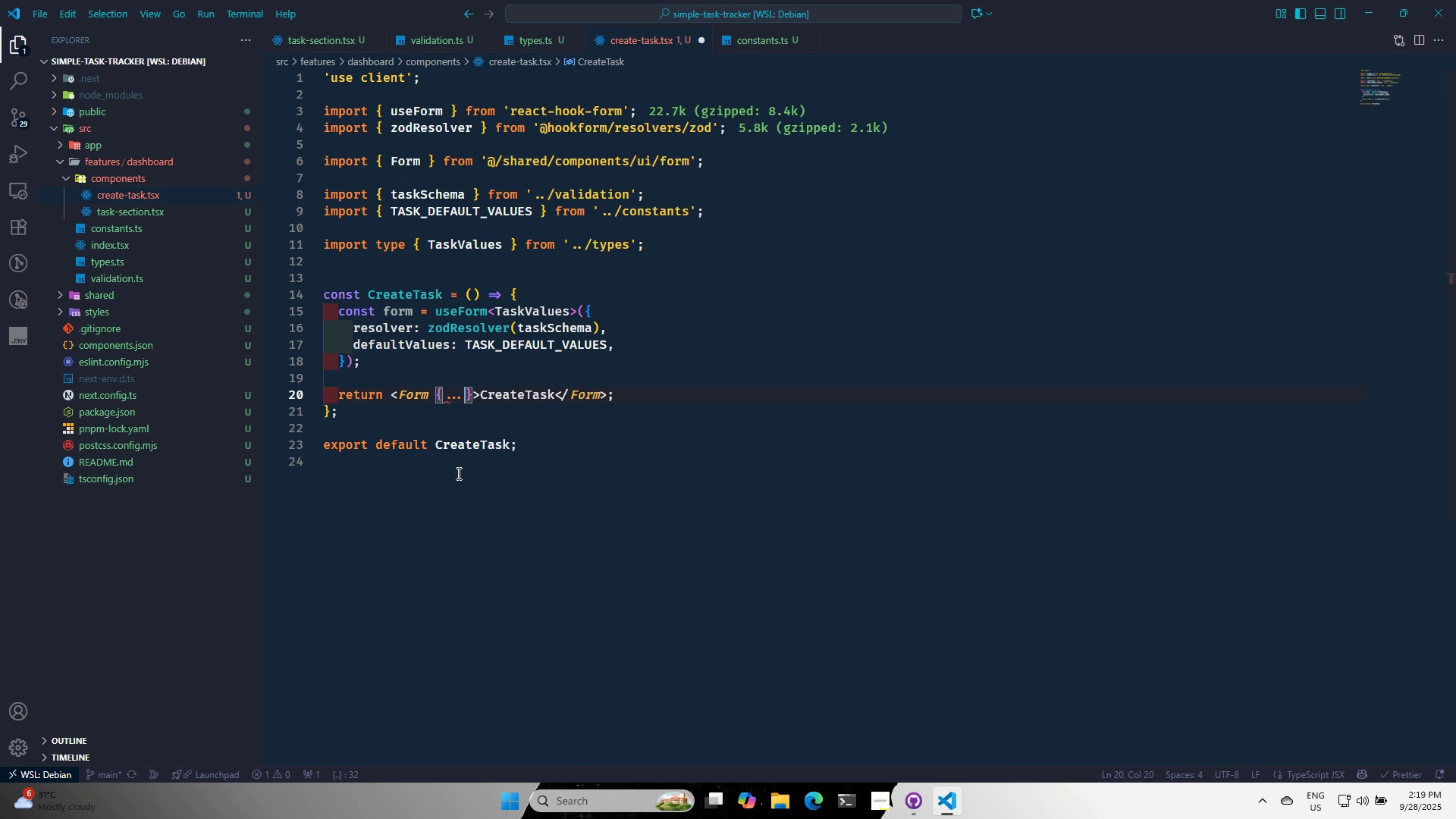 
key(F)
 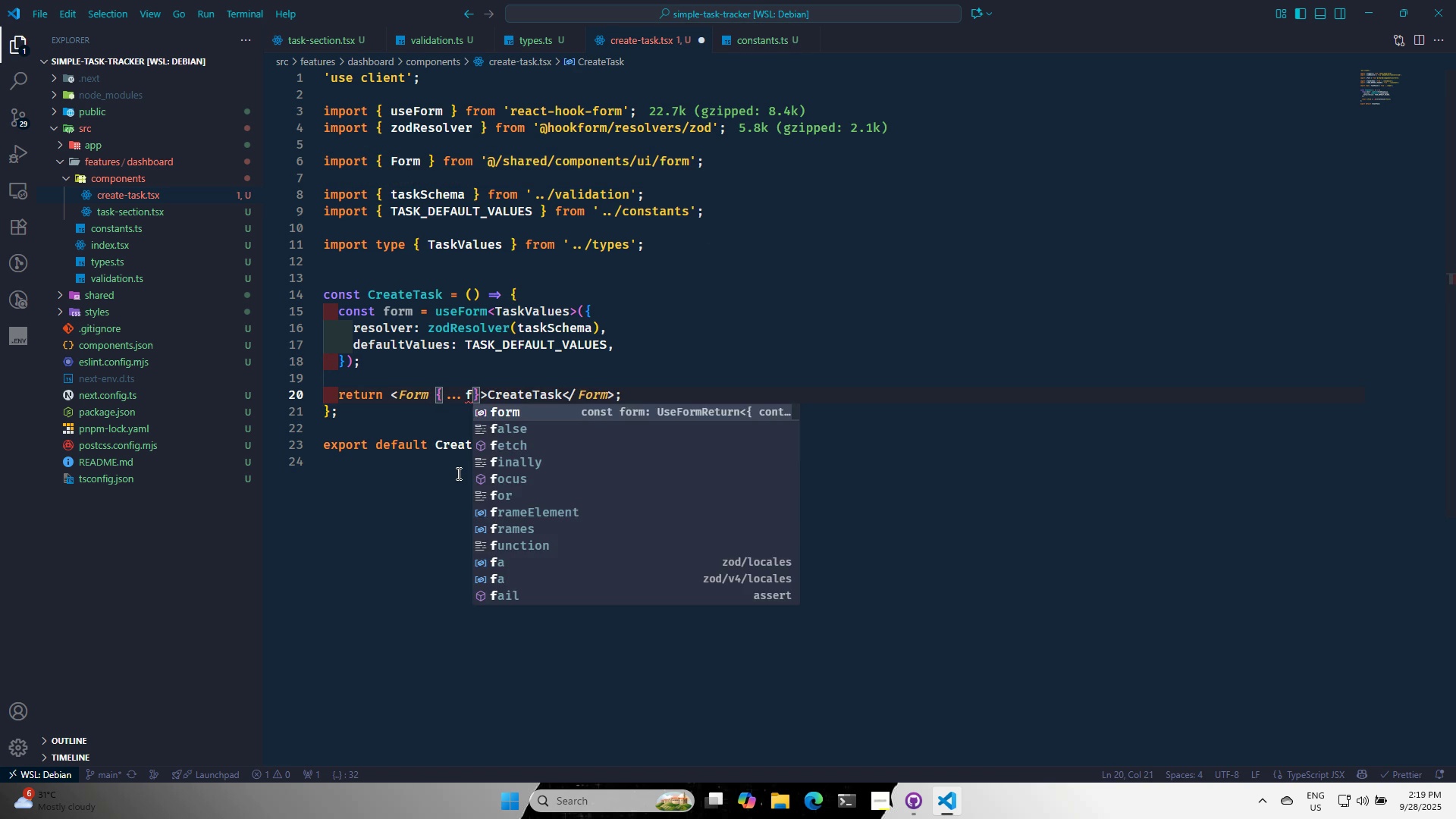 
key(Enter)
 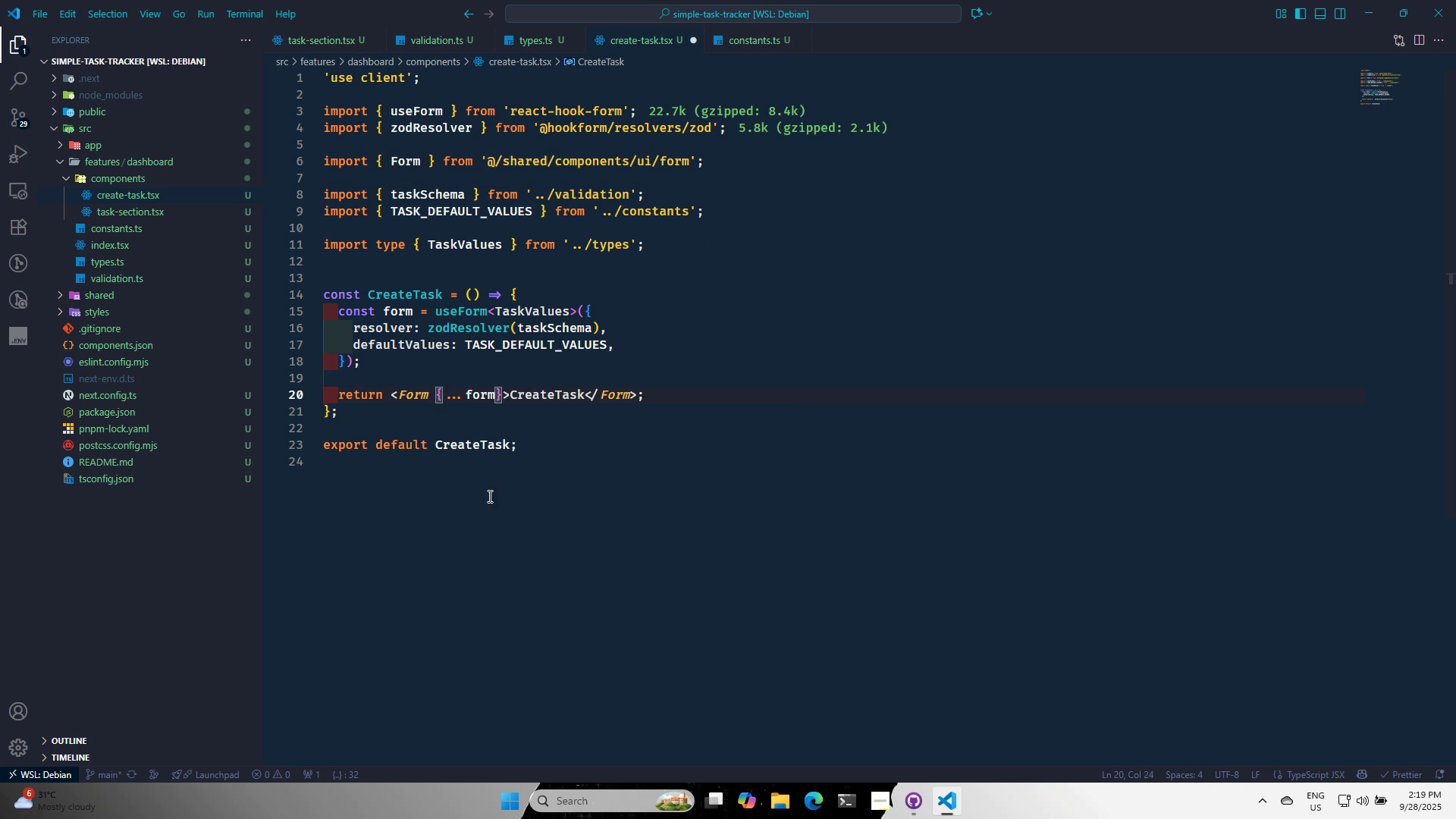 
left_click([543, 508])
 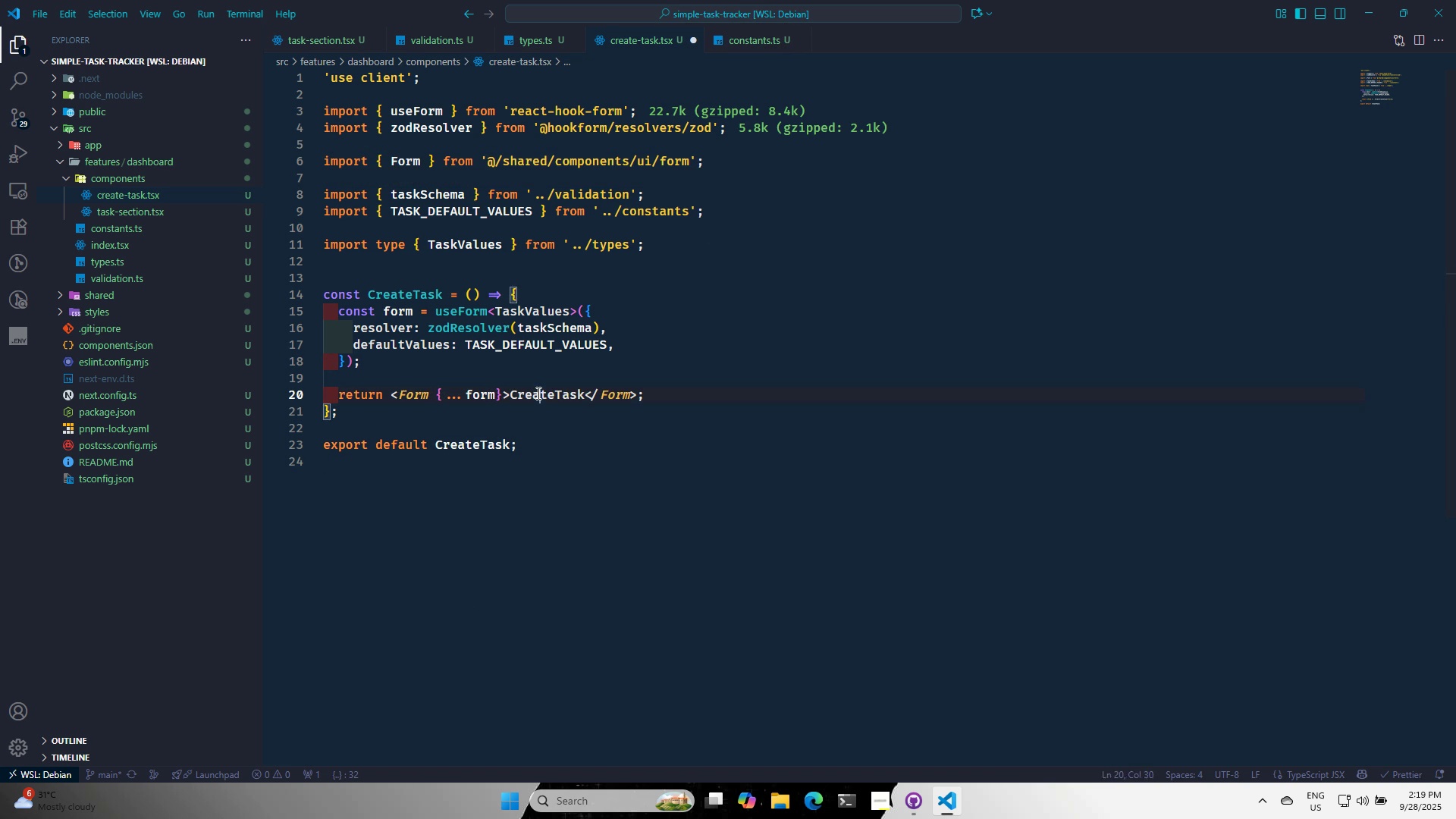 
double_click([537, 393])